 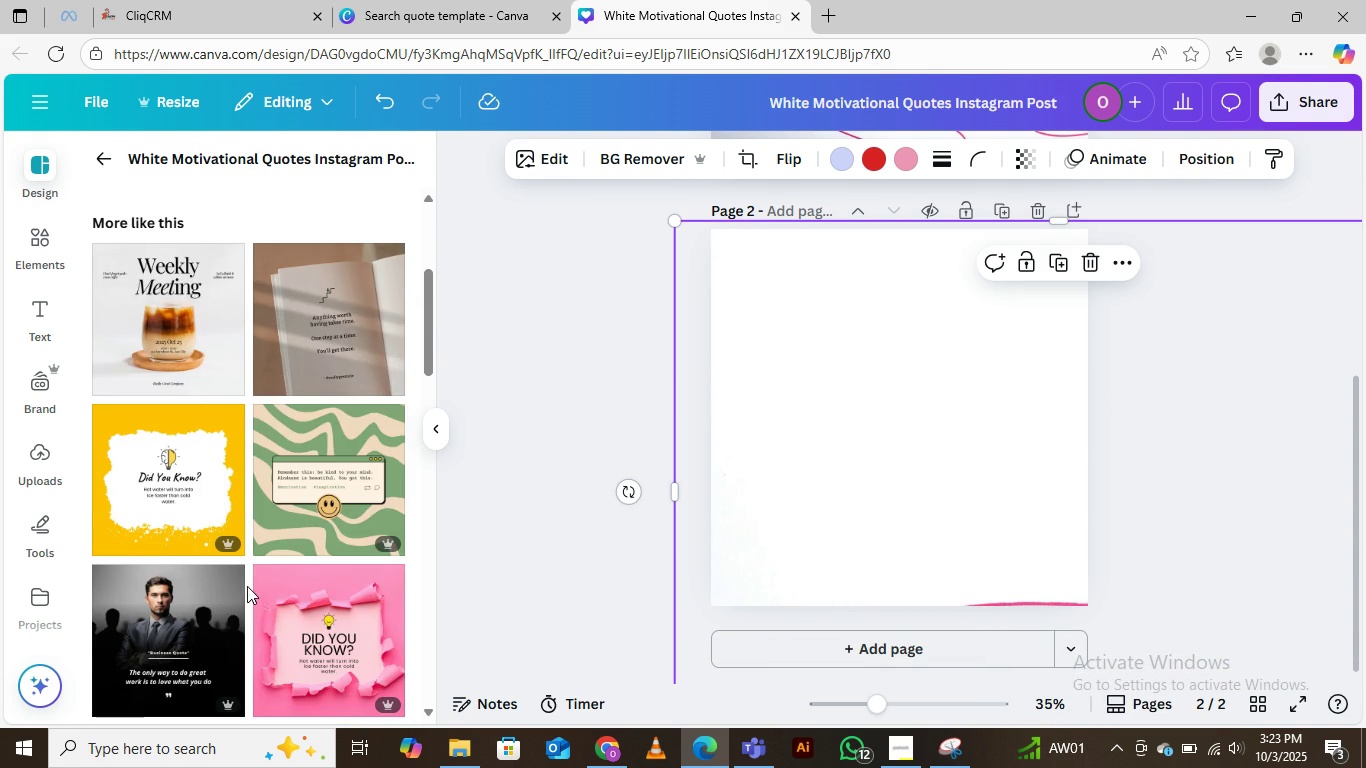 
scroll: coordinate [268, 559], scroll_direction: down, amount: 14.0
 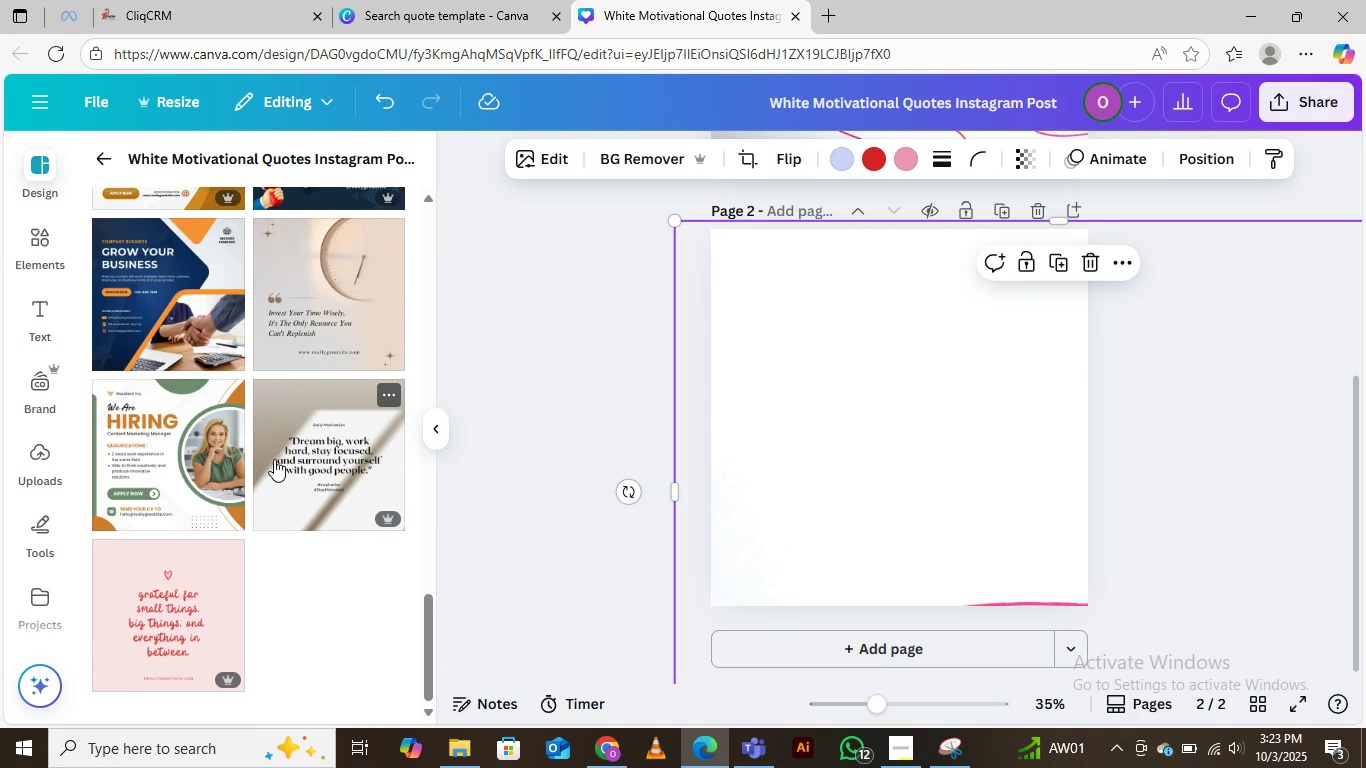 
scroll: coordinate [274, 459], scroll_direction: down, amount: 3.0
 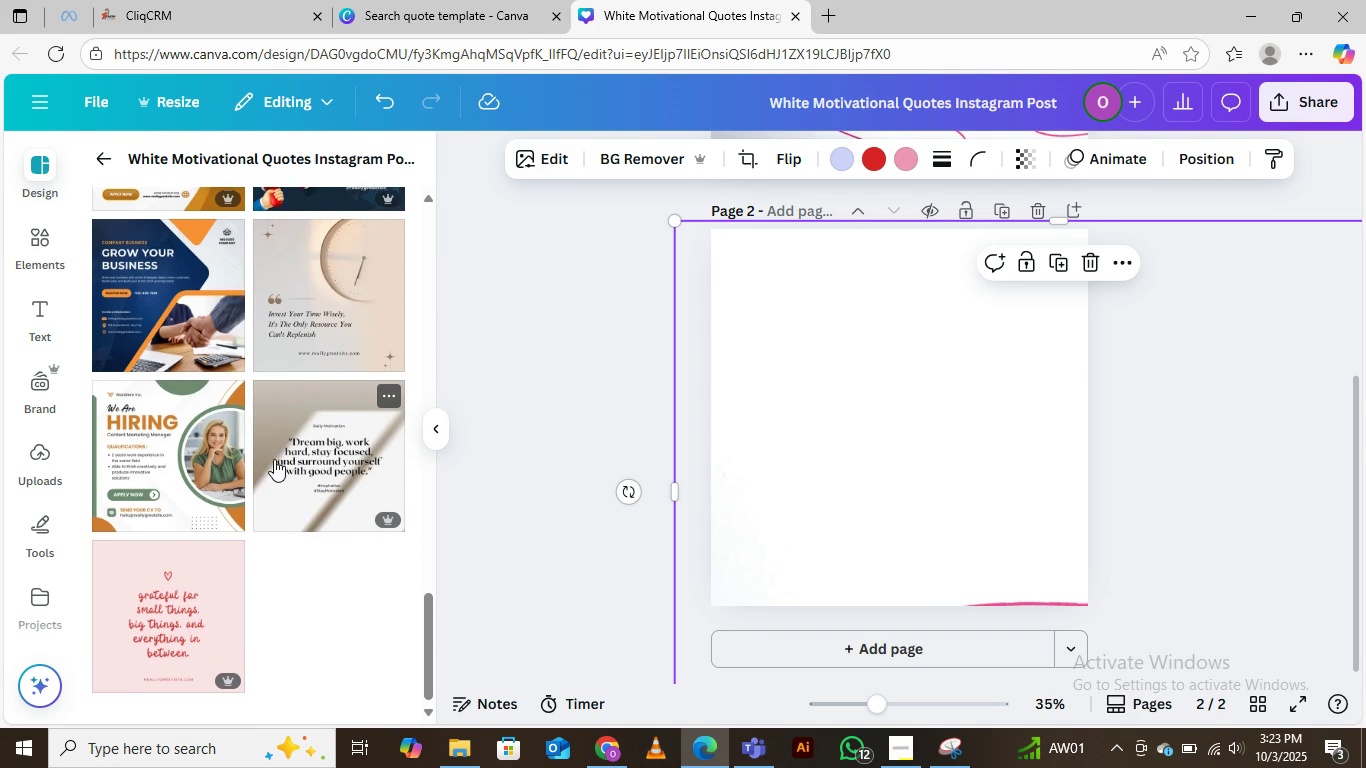 
scroll: coordinate [300, 404], scroll_direction: up, amount: 15.0
 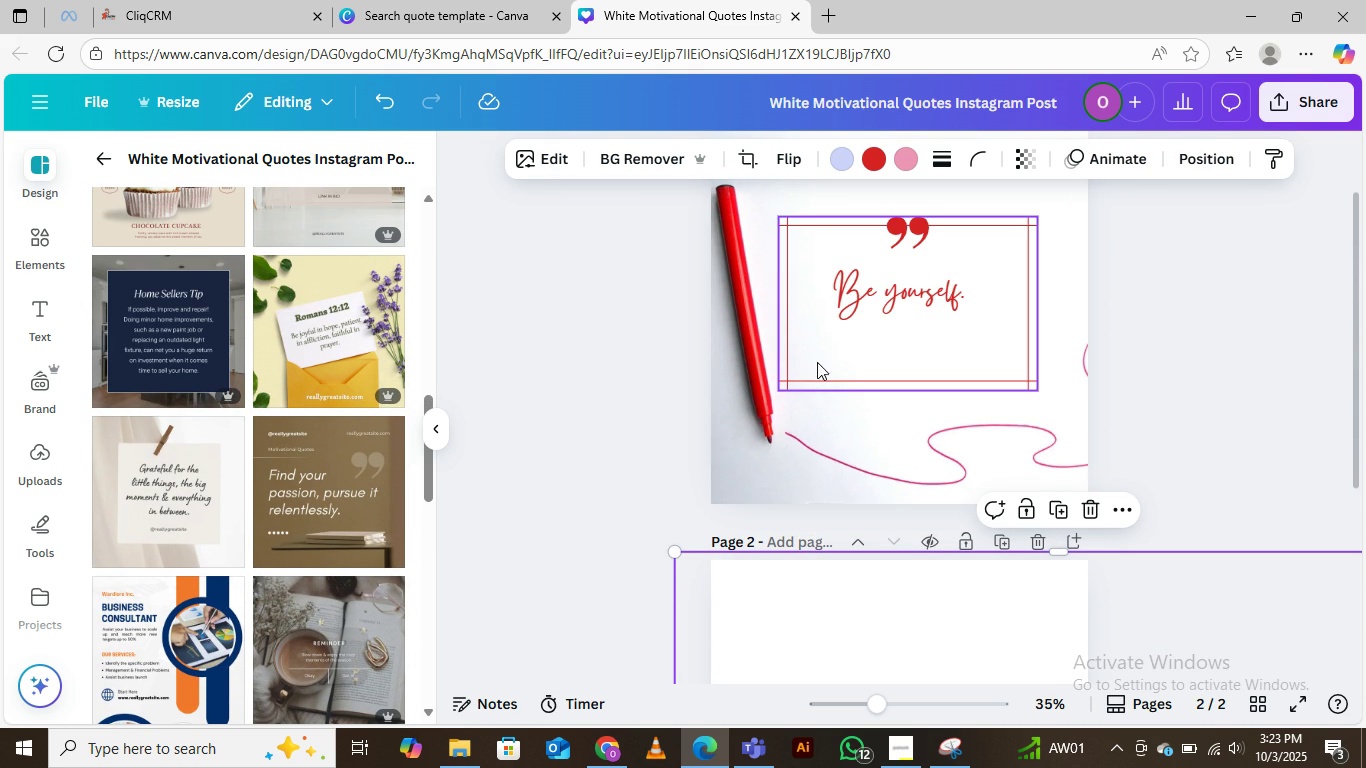 
wait(5.03)
 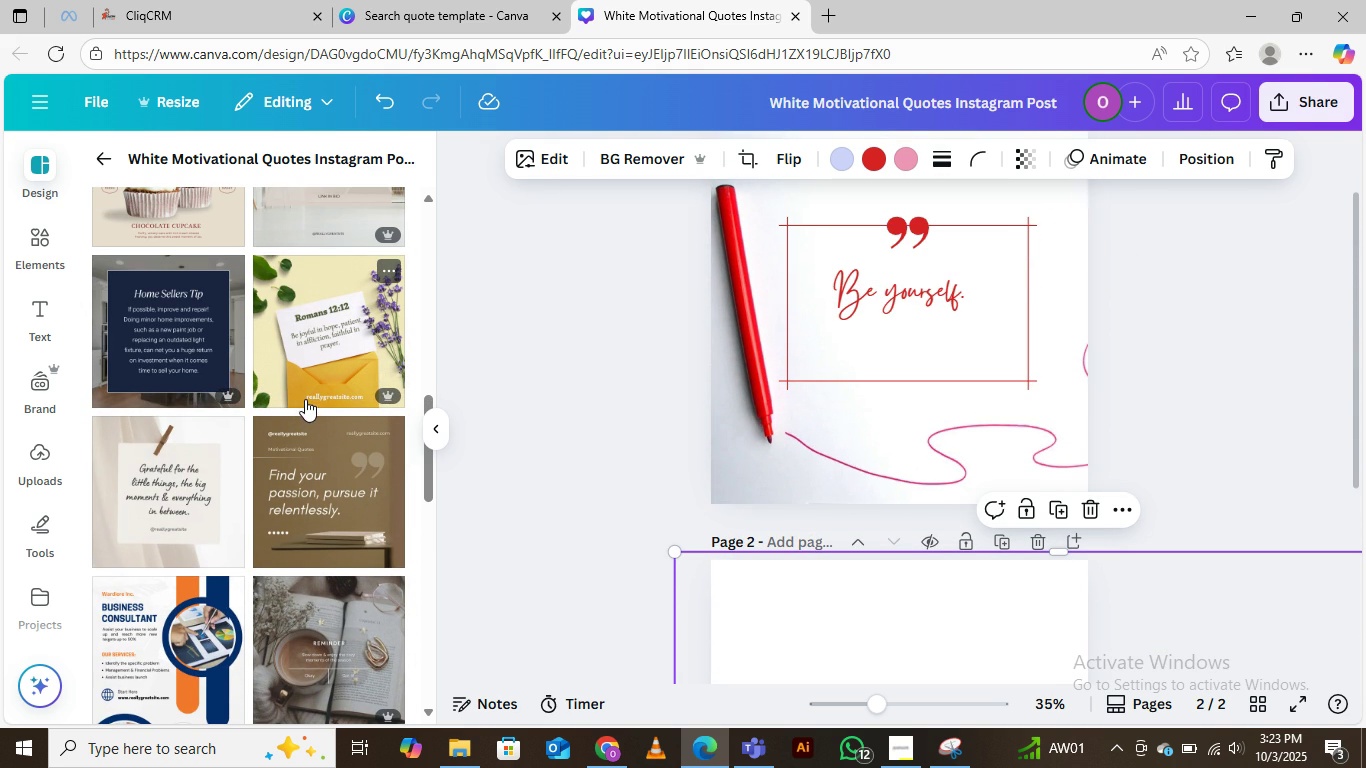 
scroll: coordinate [939, 305], scroll_direction: down, amount: 3.0
 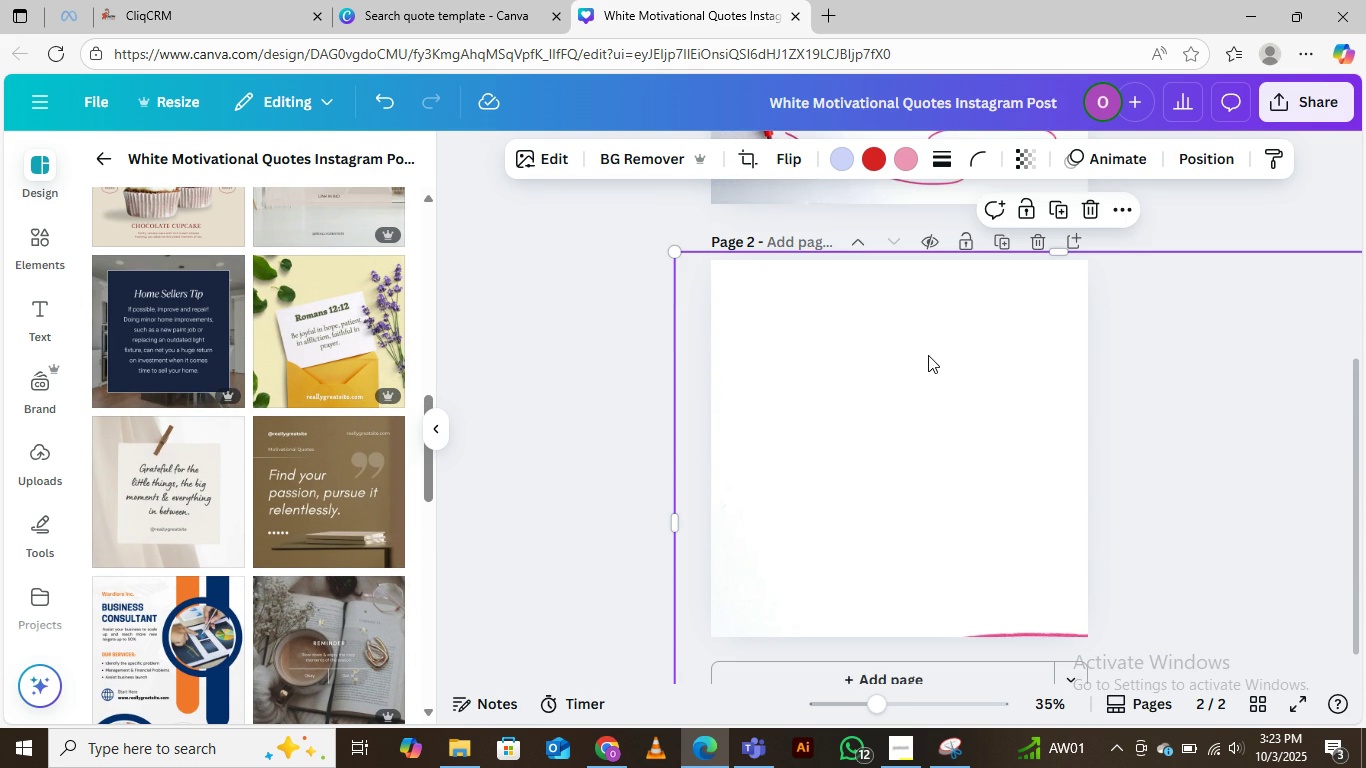 
left_click([926, 358])
 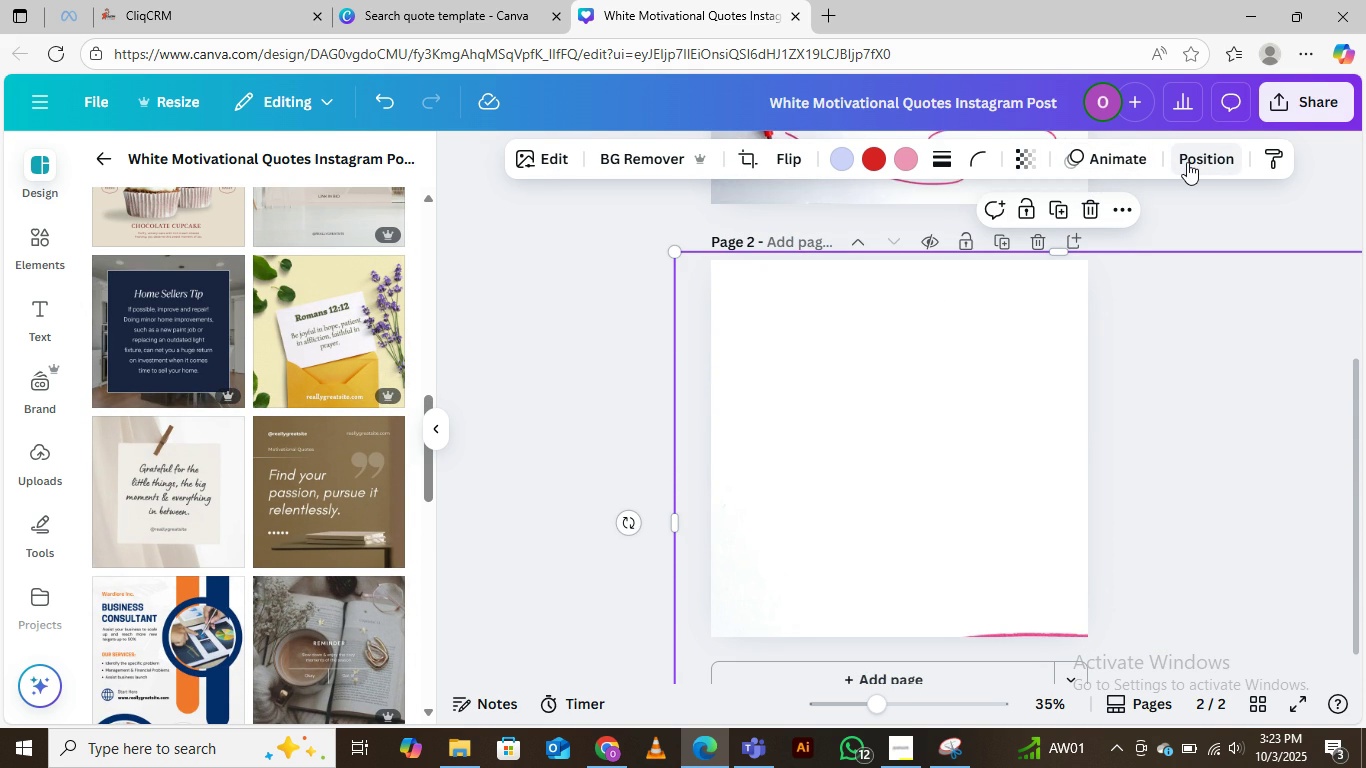 
left_click([1187, 162])
 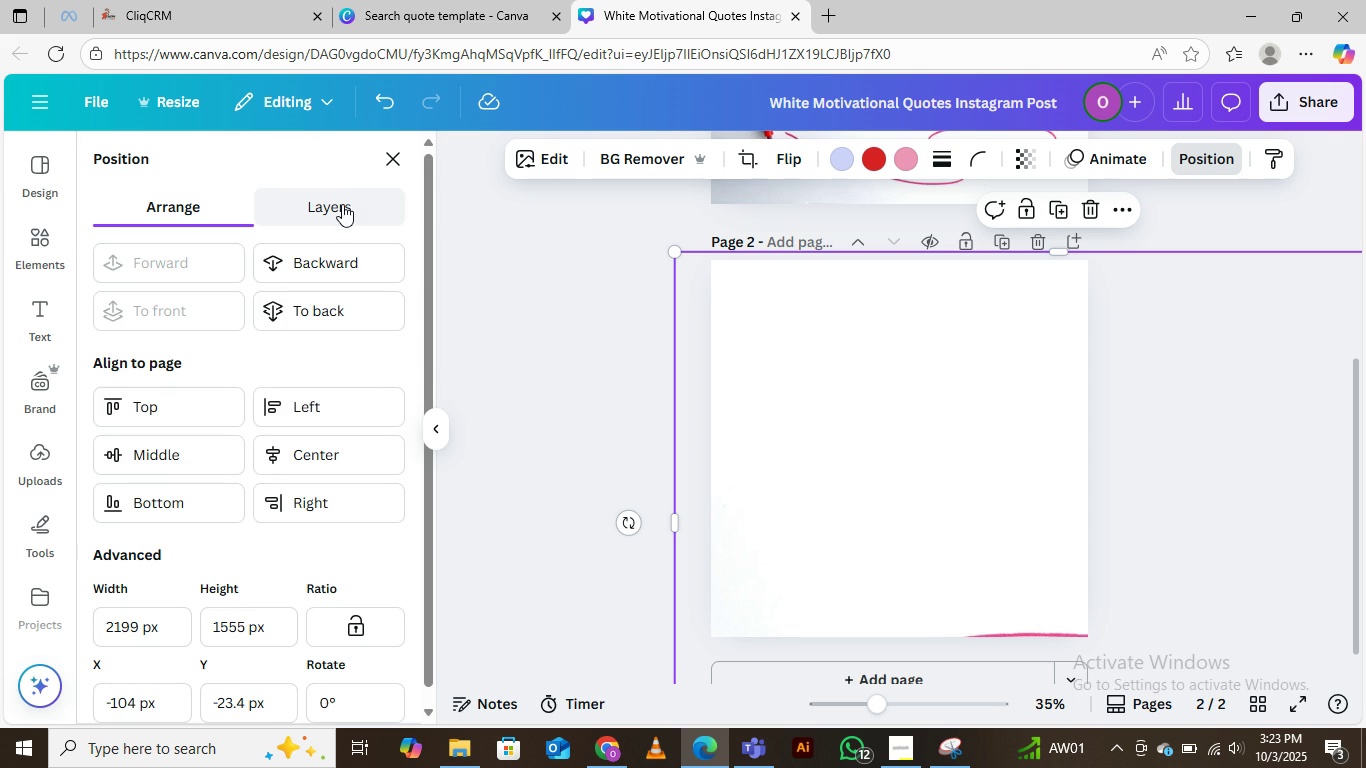 
left_click([343, 209])